 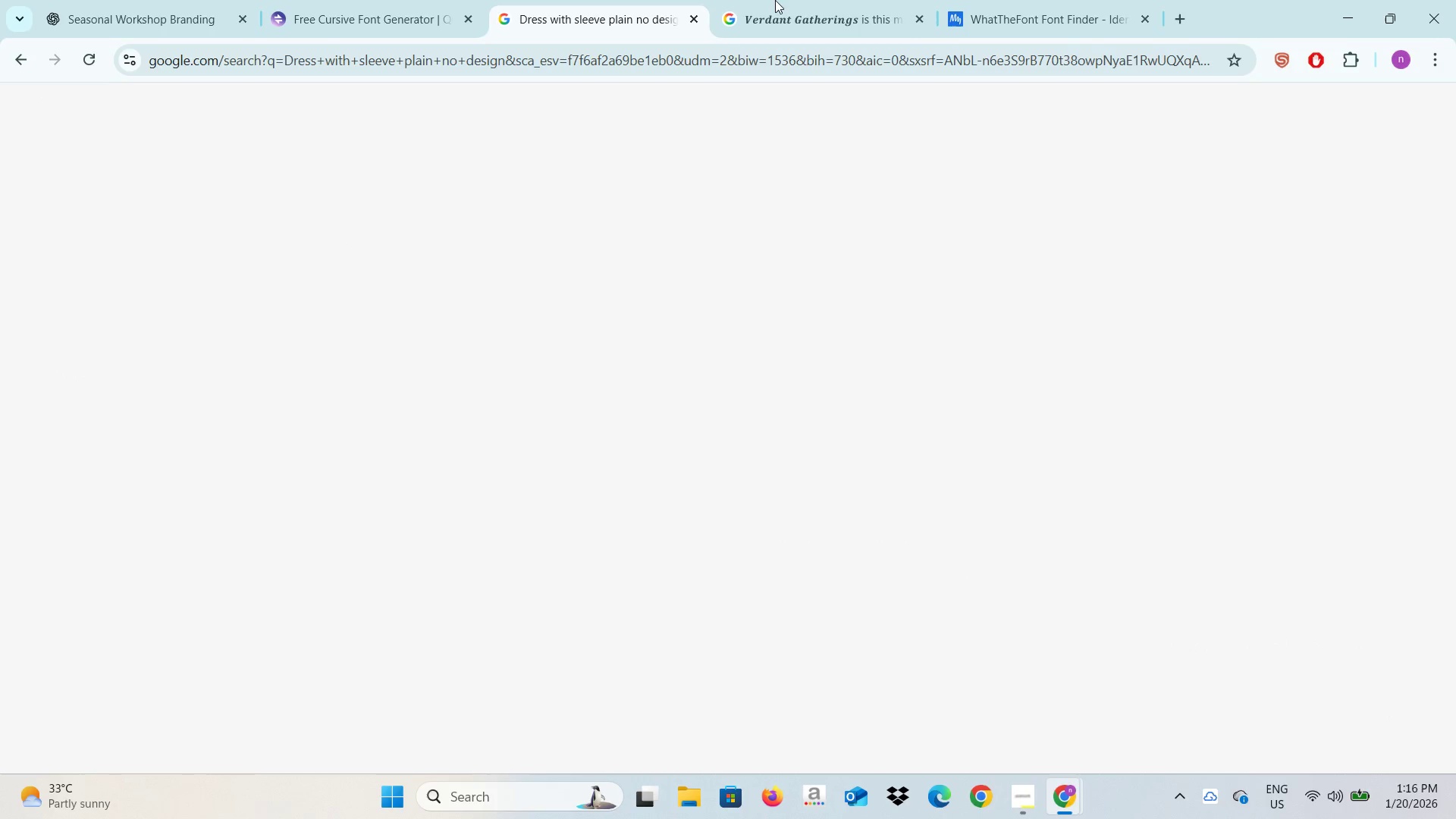 
left_click([800, 2])
 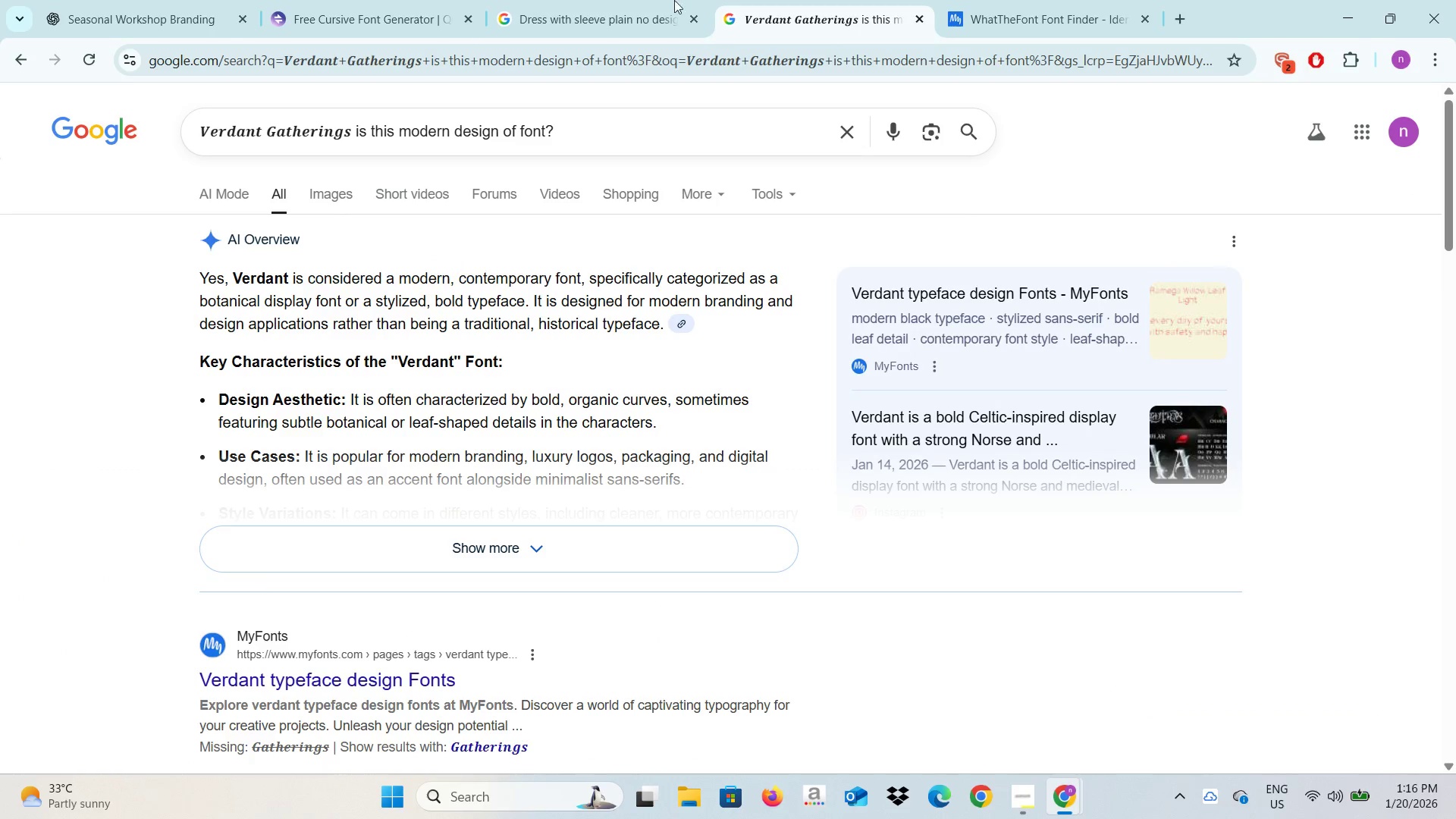 
left_click([624, 0])
 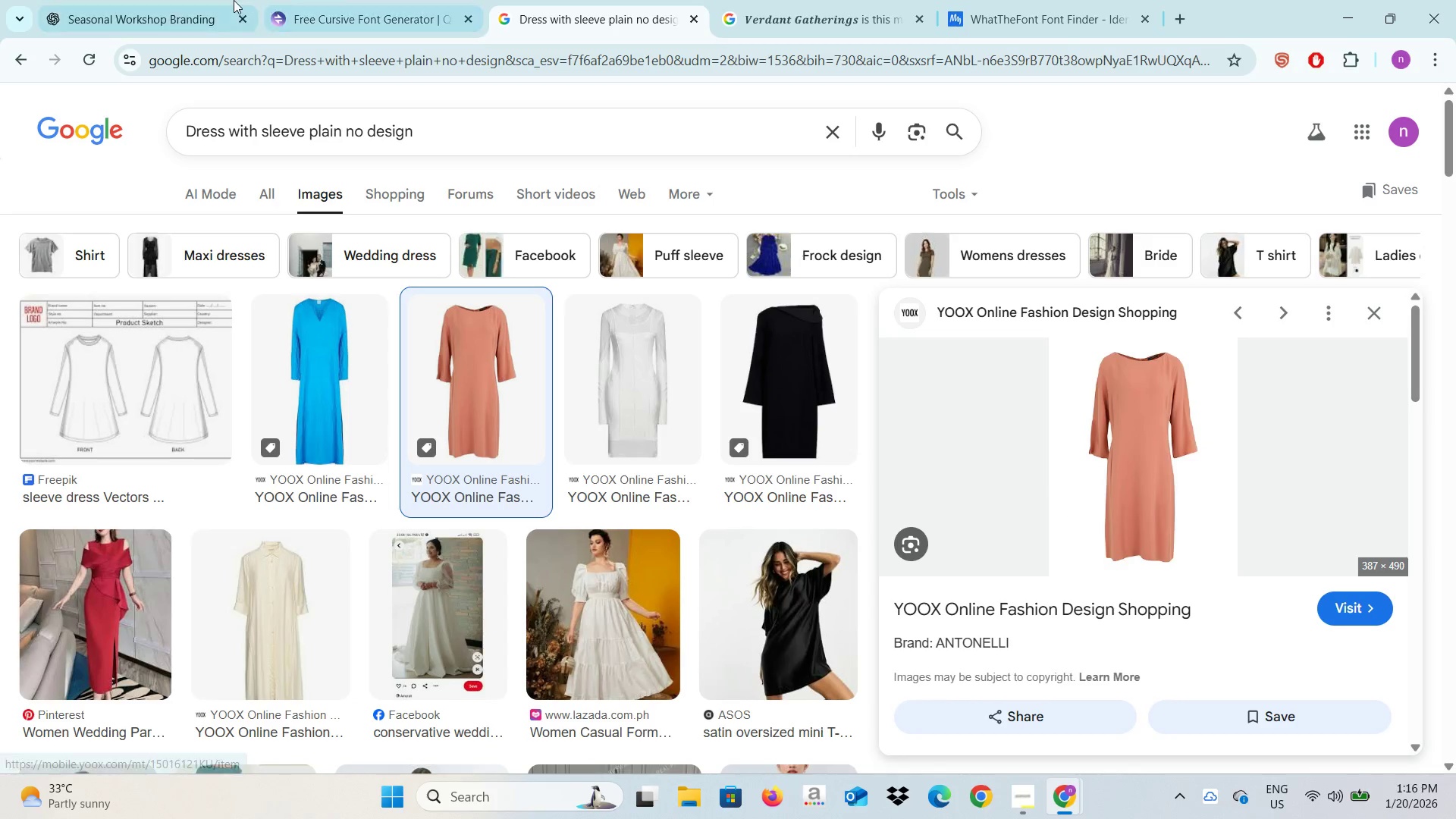 
left_click([340, 0])
 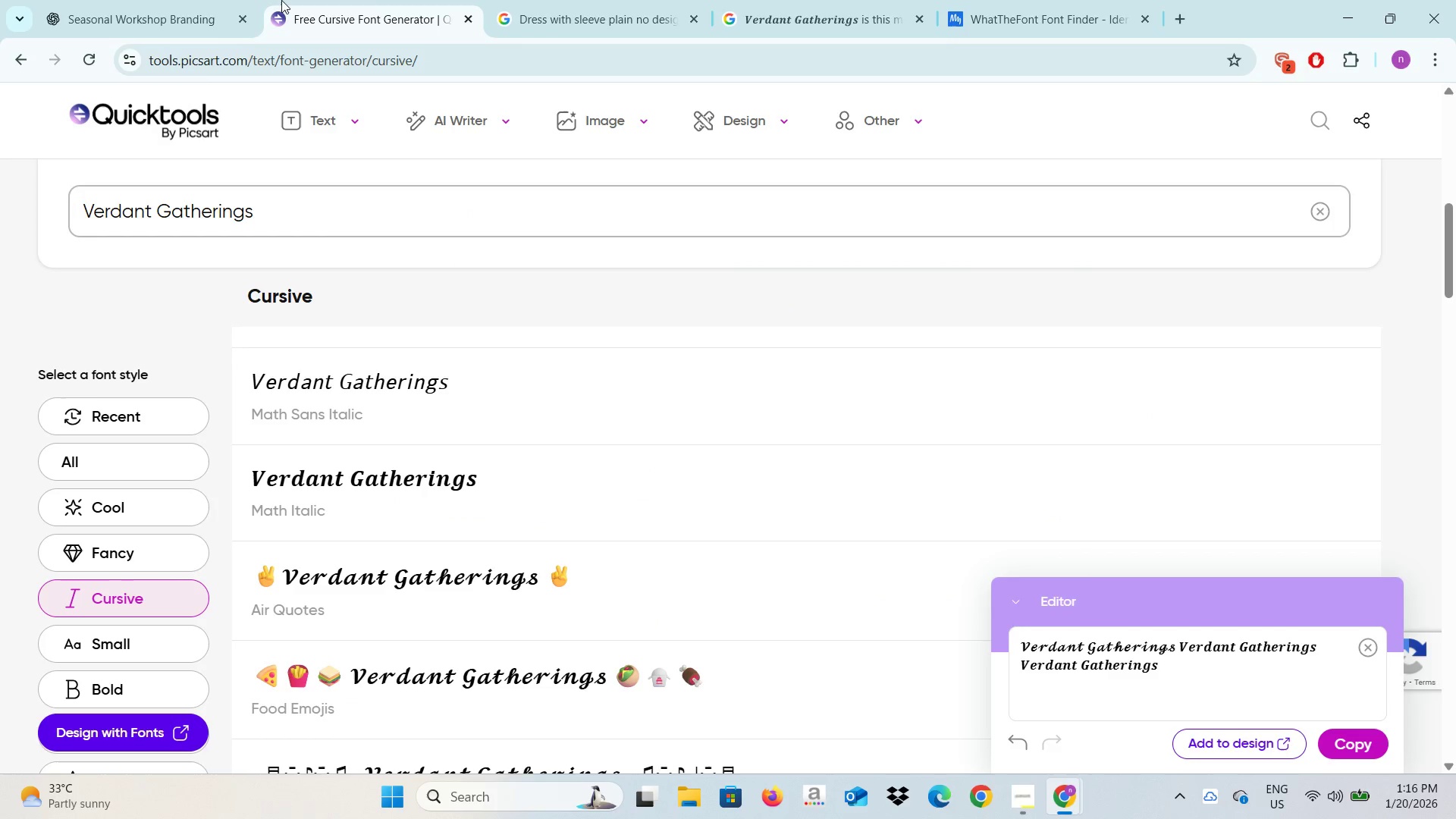 
left_click([144, 0])
 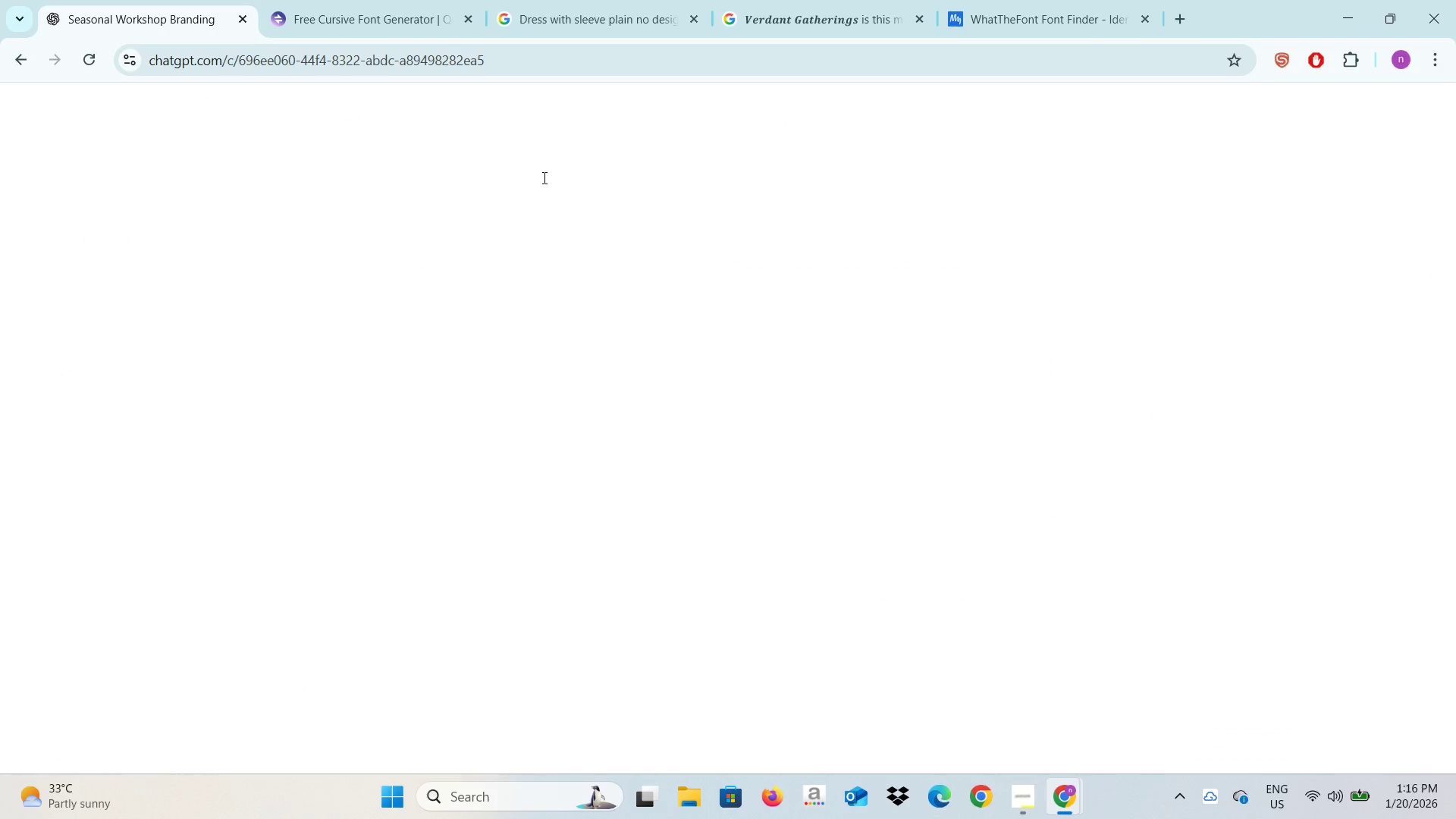 
key(Alt+AltLeft)
 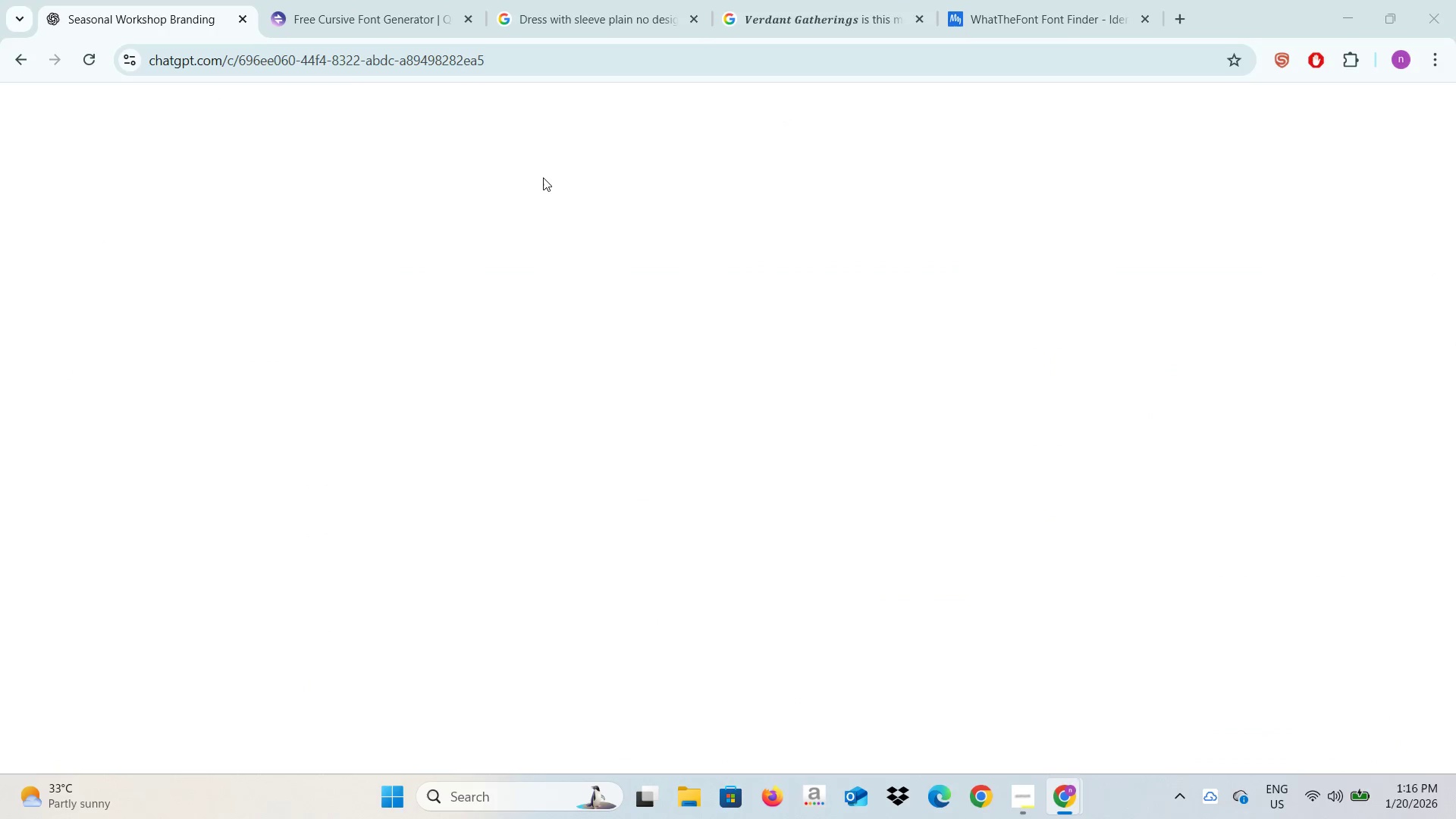 
key(Alt+Tab)